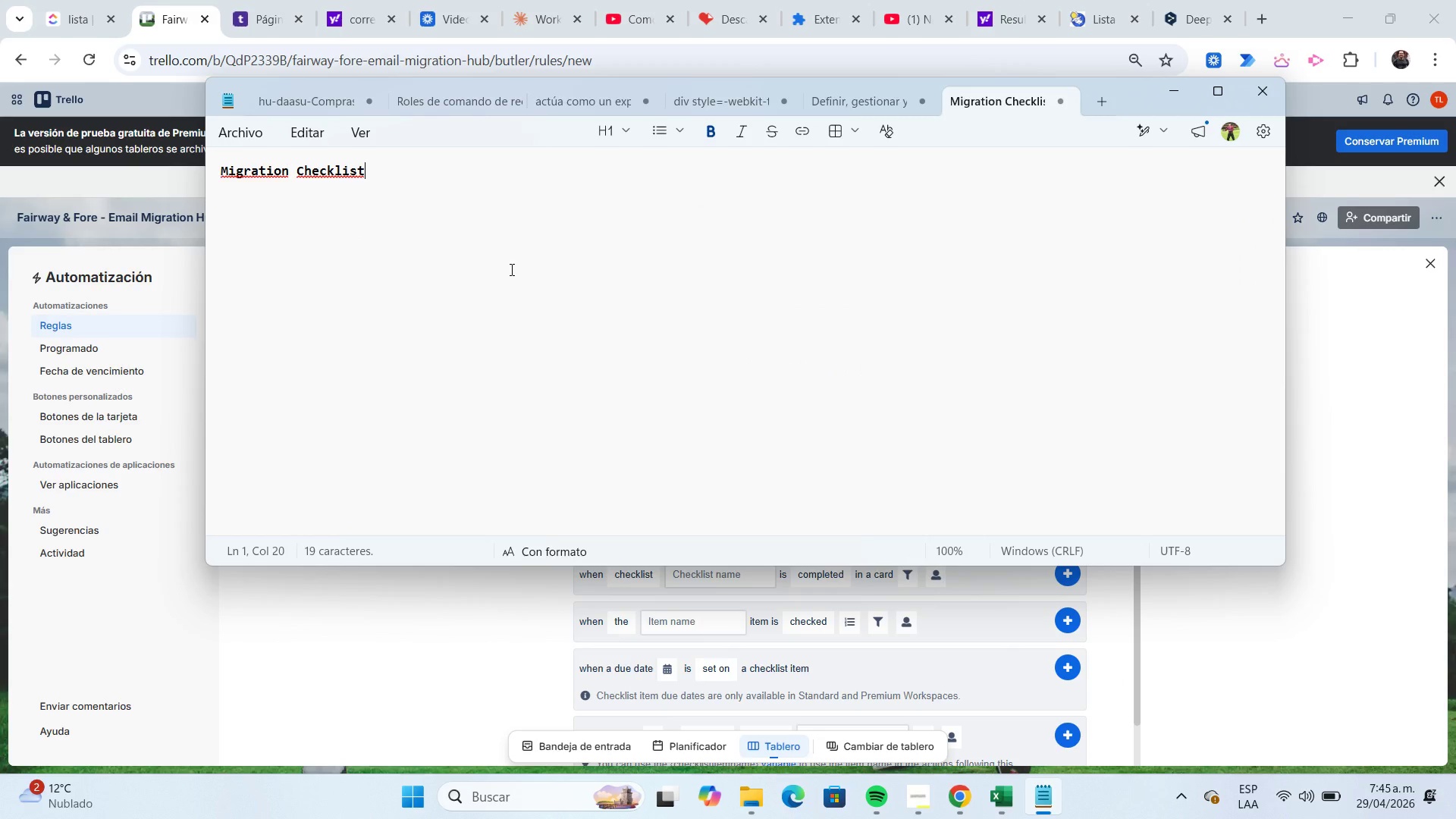 
key(Shift+Home)
 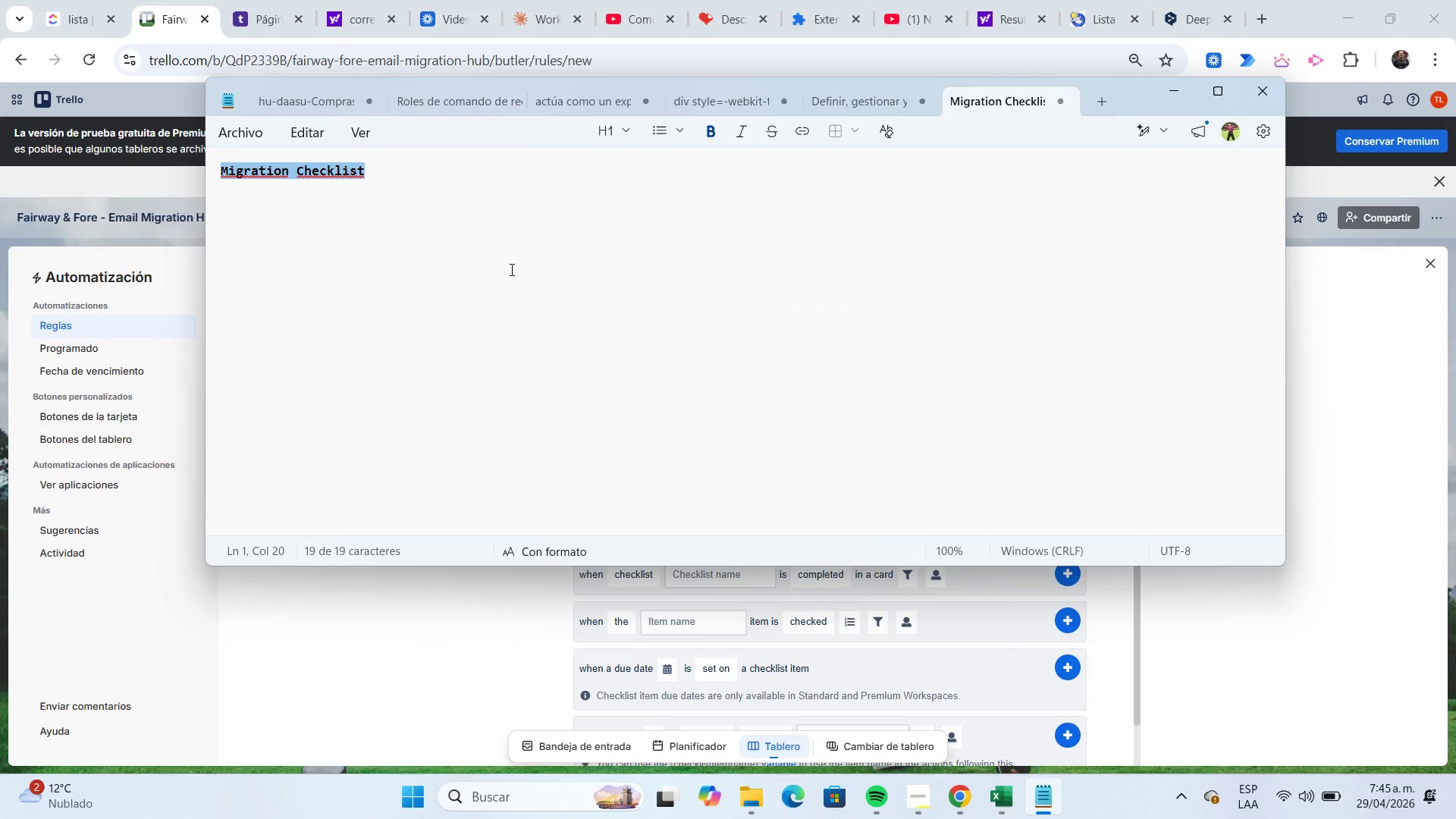 
key(Control+C)
 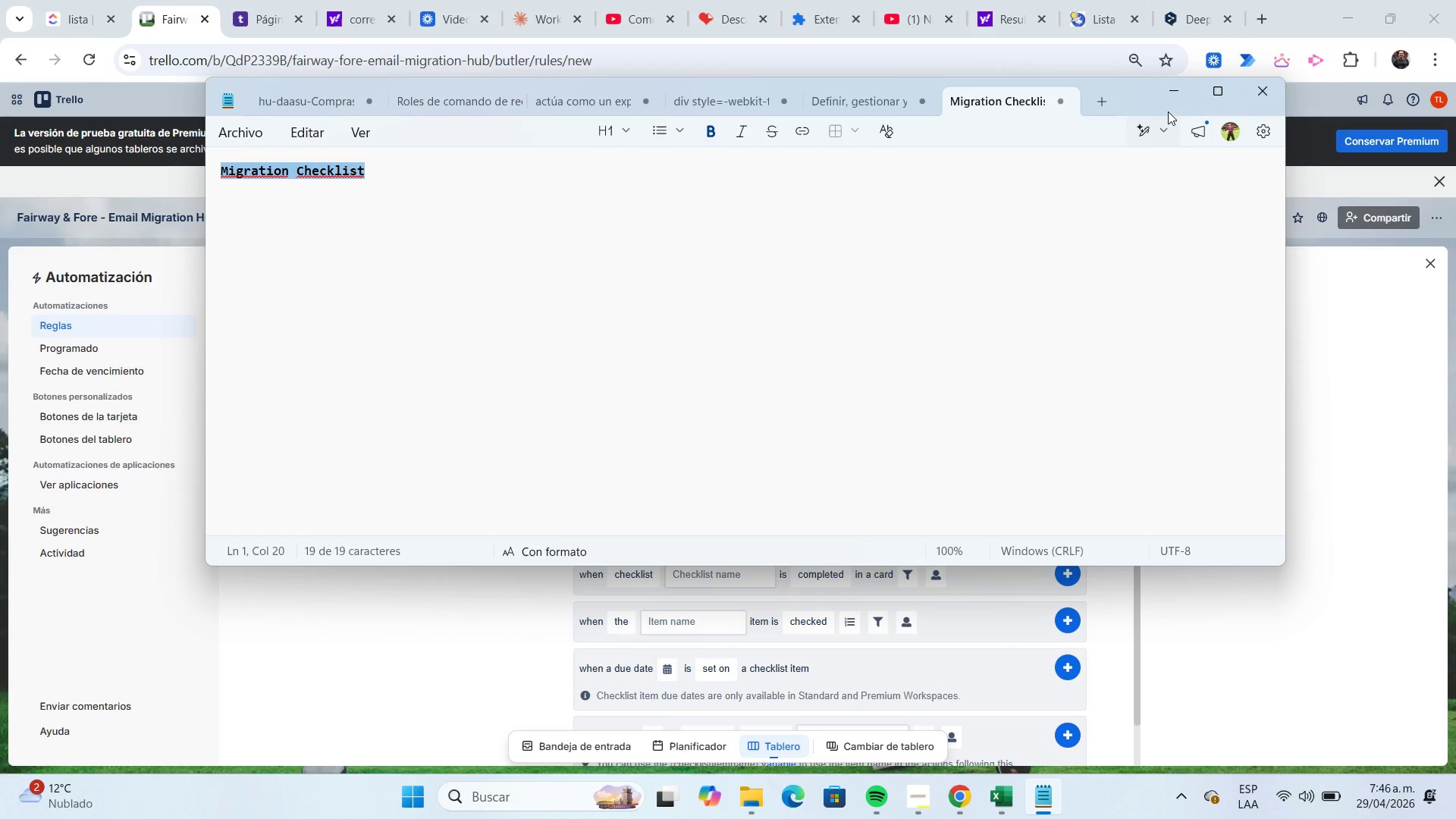 
left_click([1169, 102])
 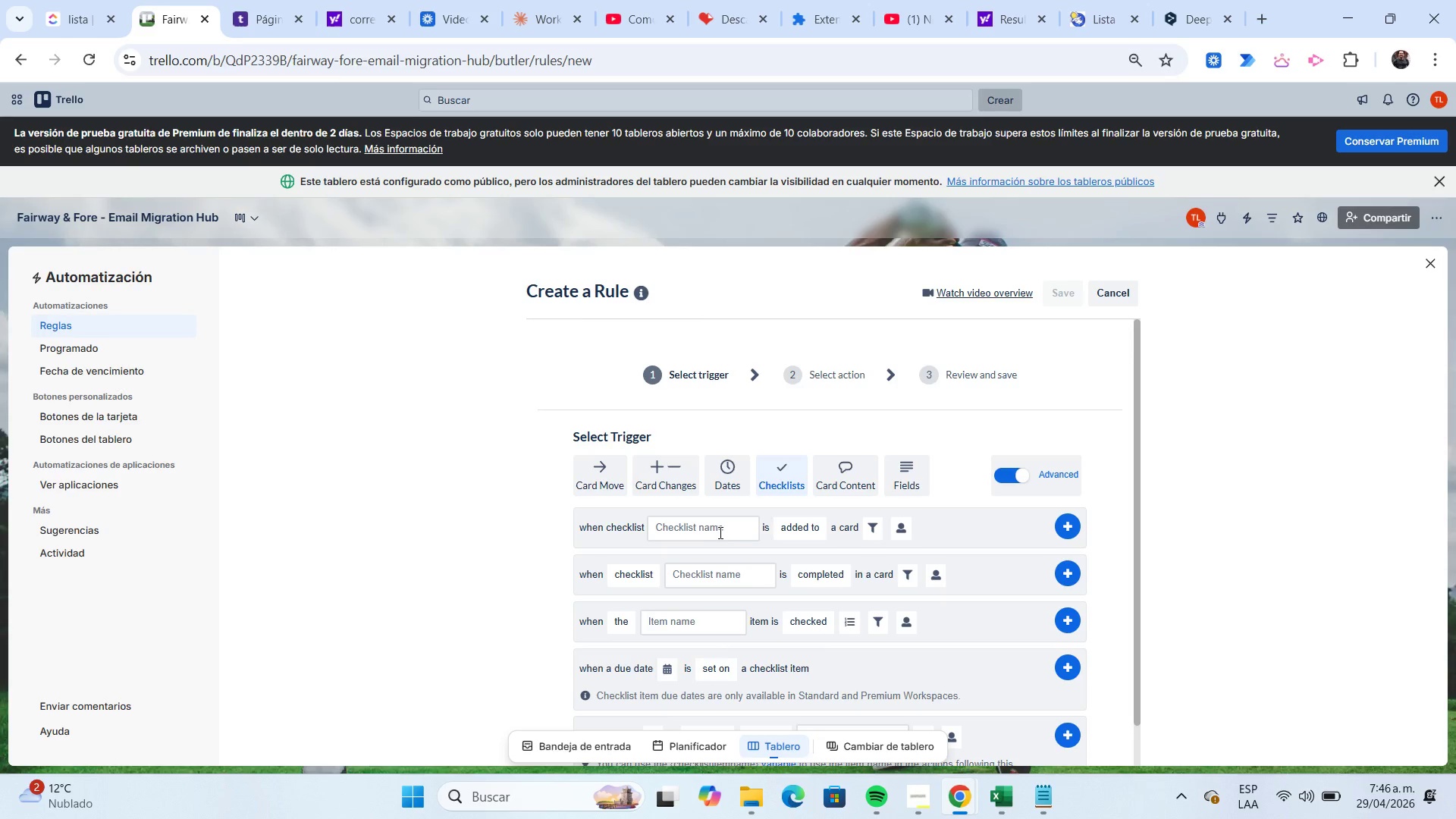 
left_click([716, 532])
 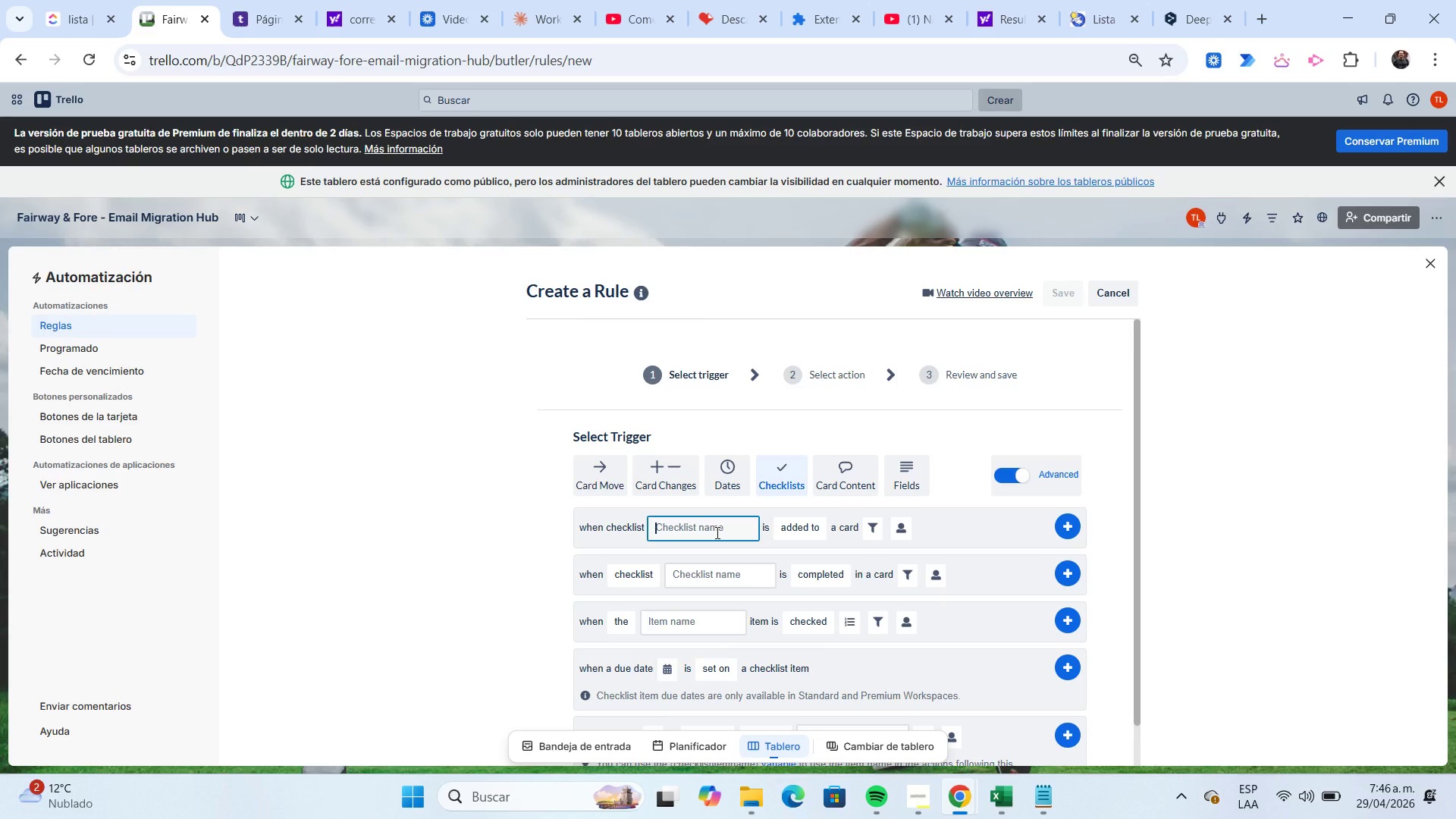 
key(Control+ControlLeft)
 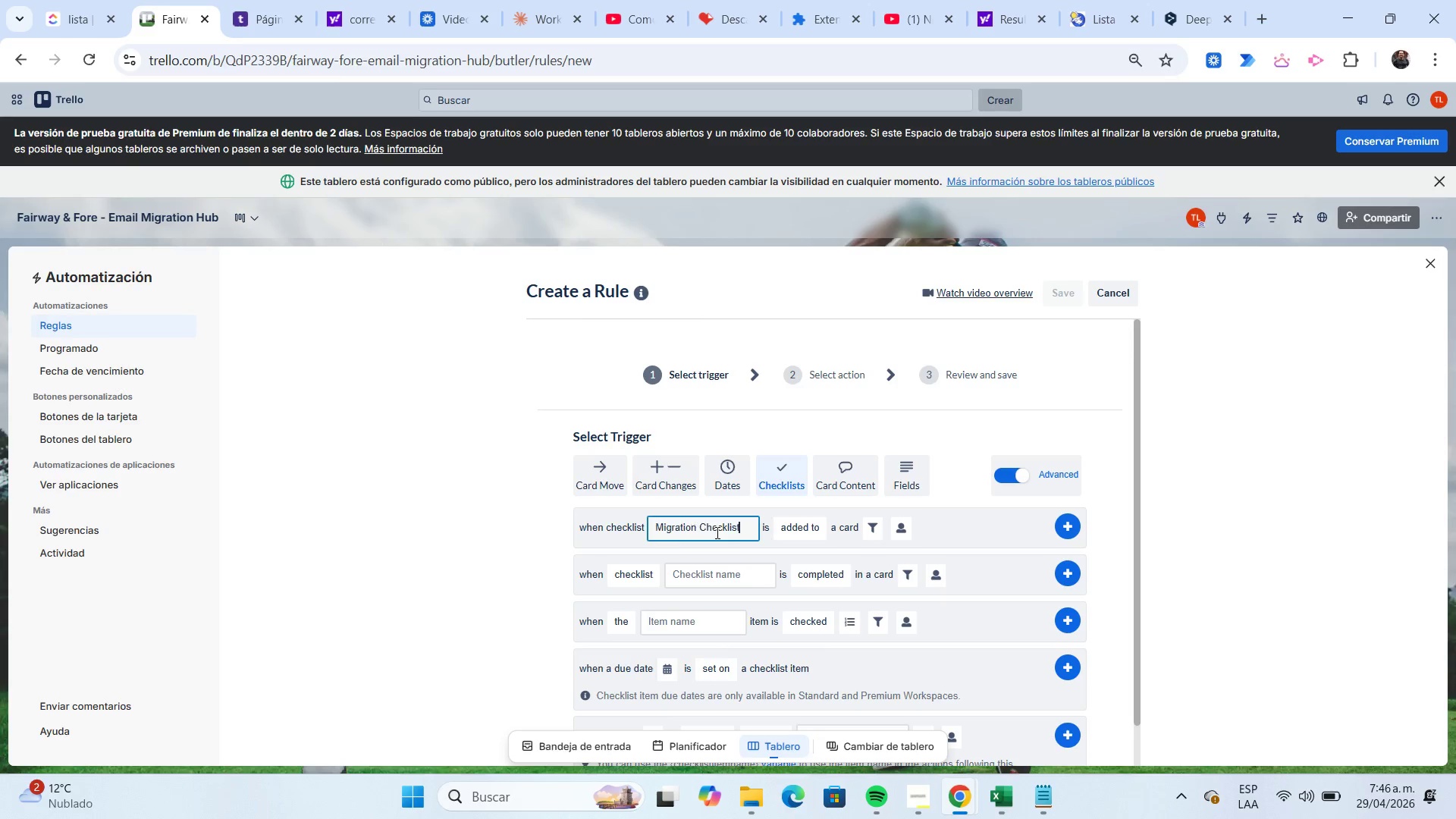 
key(Control+V)
 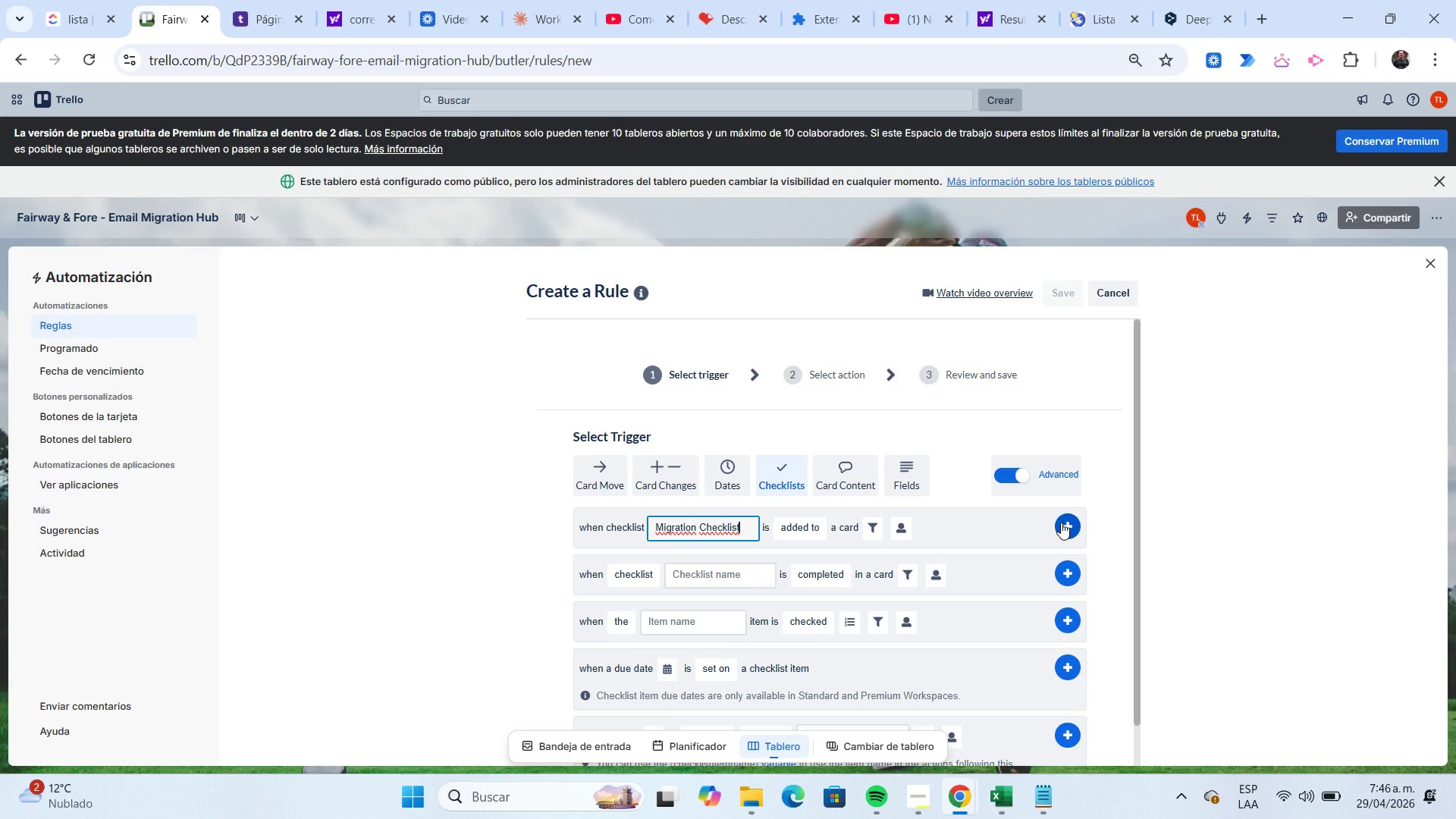 
wait(22.2)
 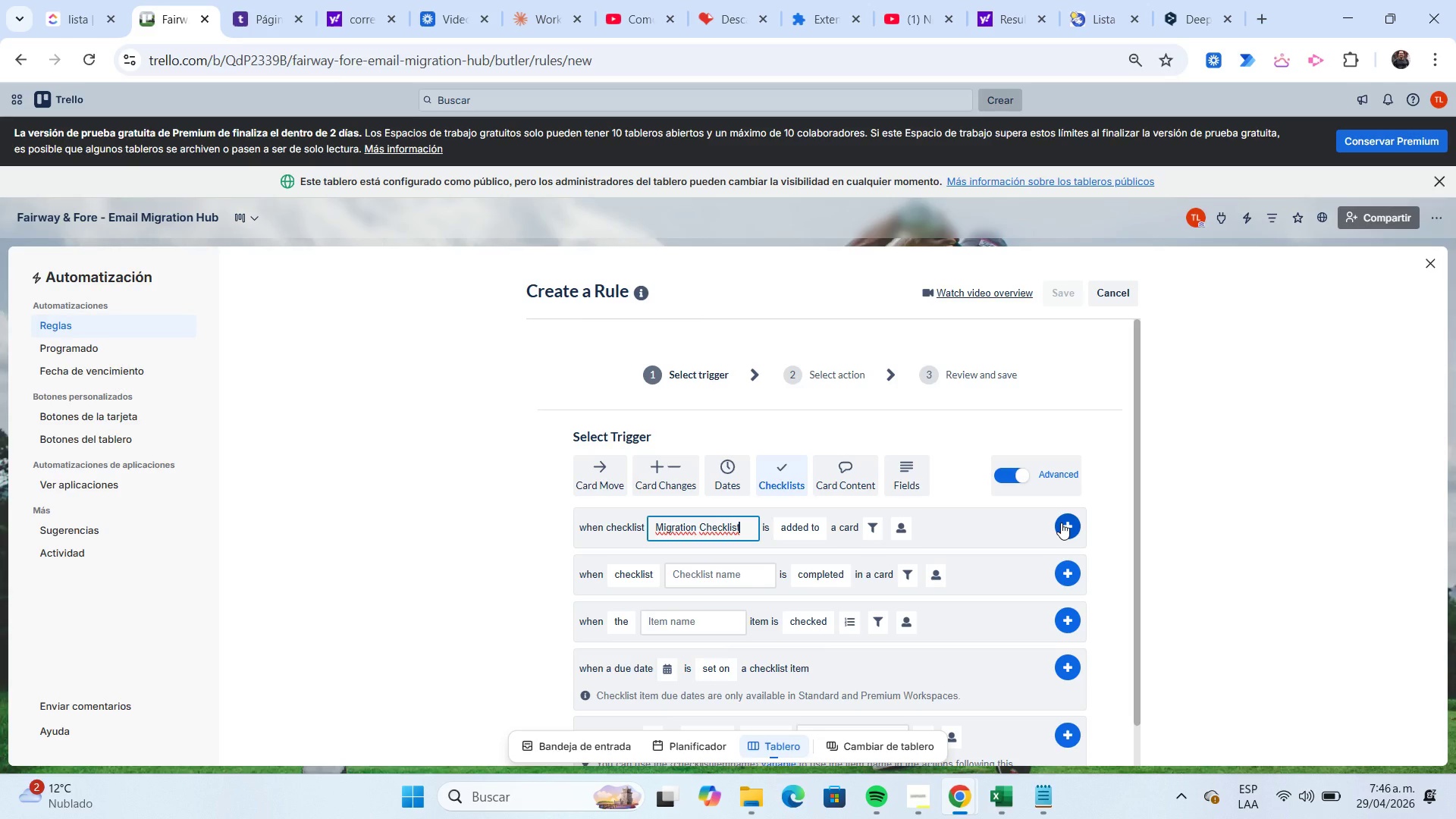 
left_click([610, 482])
 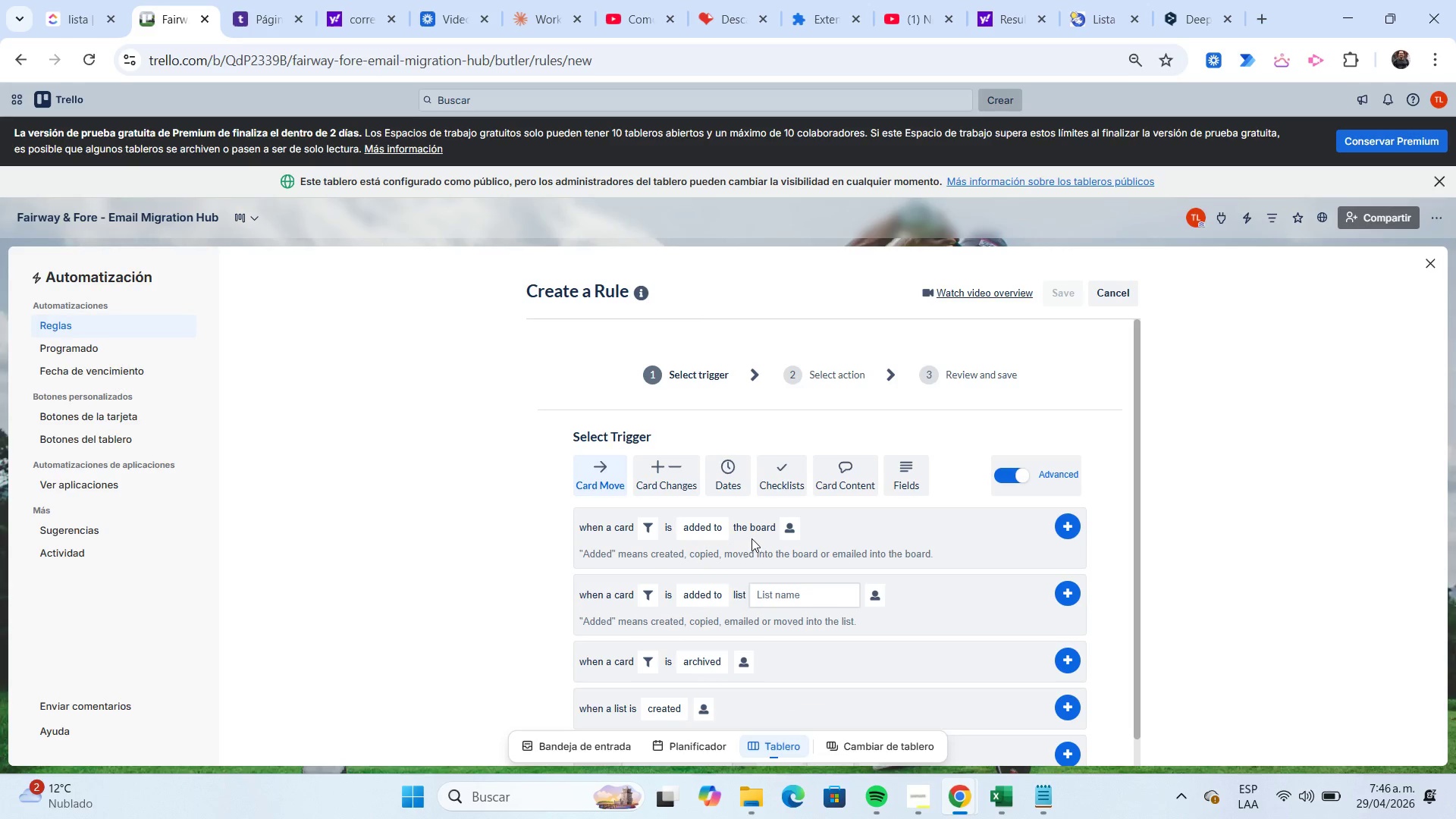 
wait(6.16)
 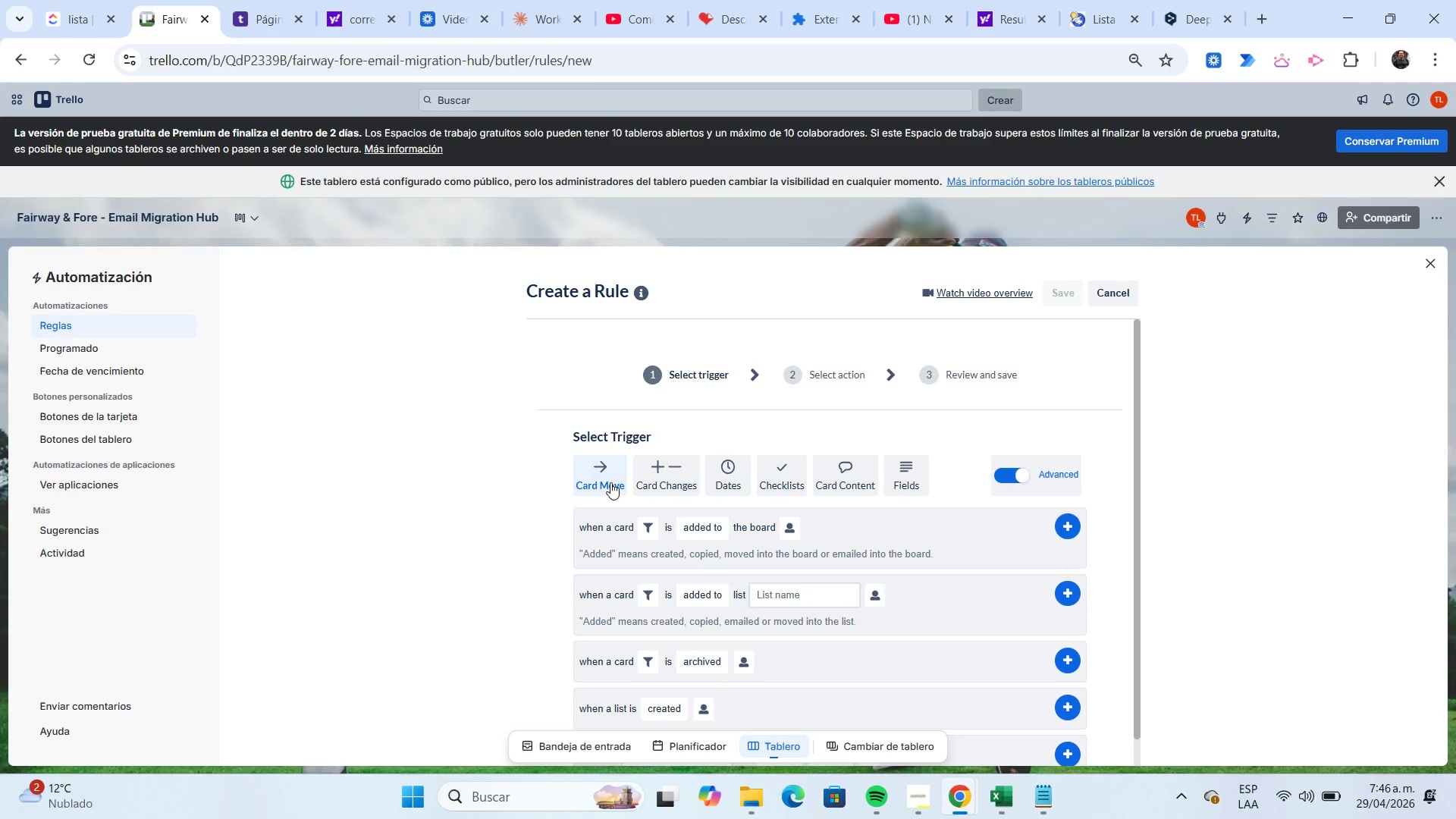 
left_click([1076, 528])
 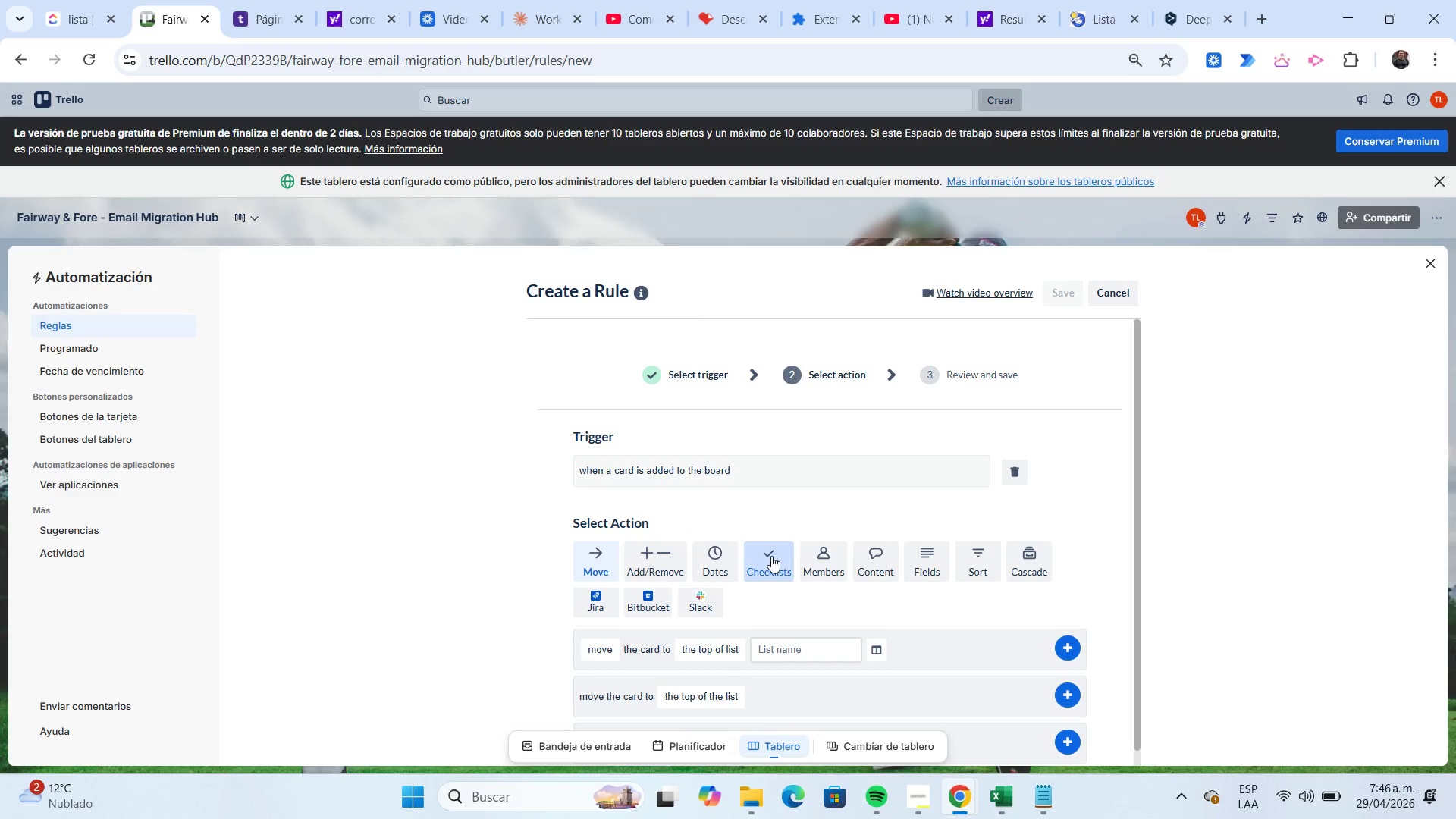 
scroll: coordinate [795, 519], scroll_direction: down, amount: 2.0
 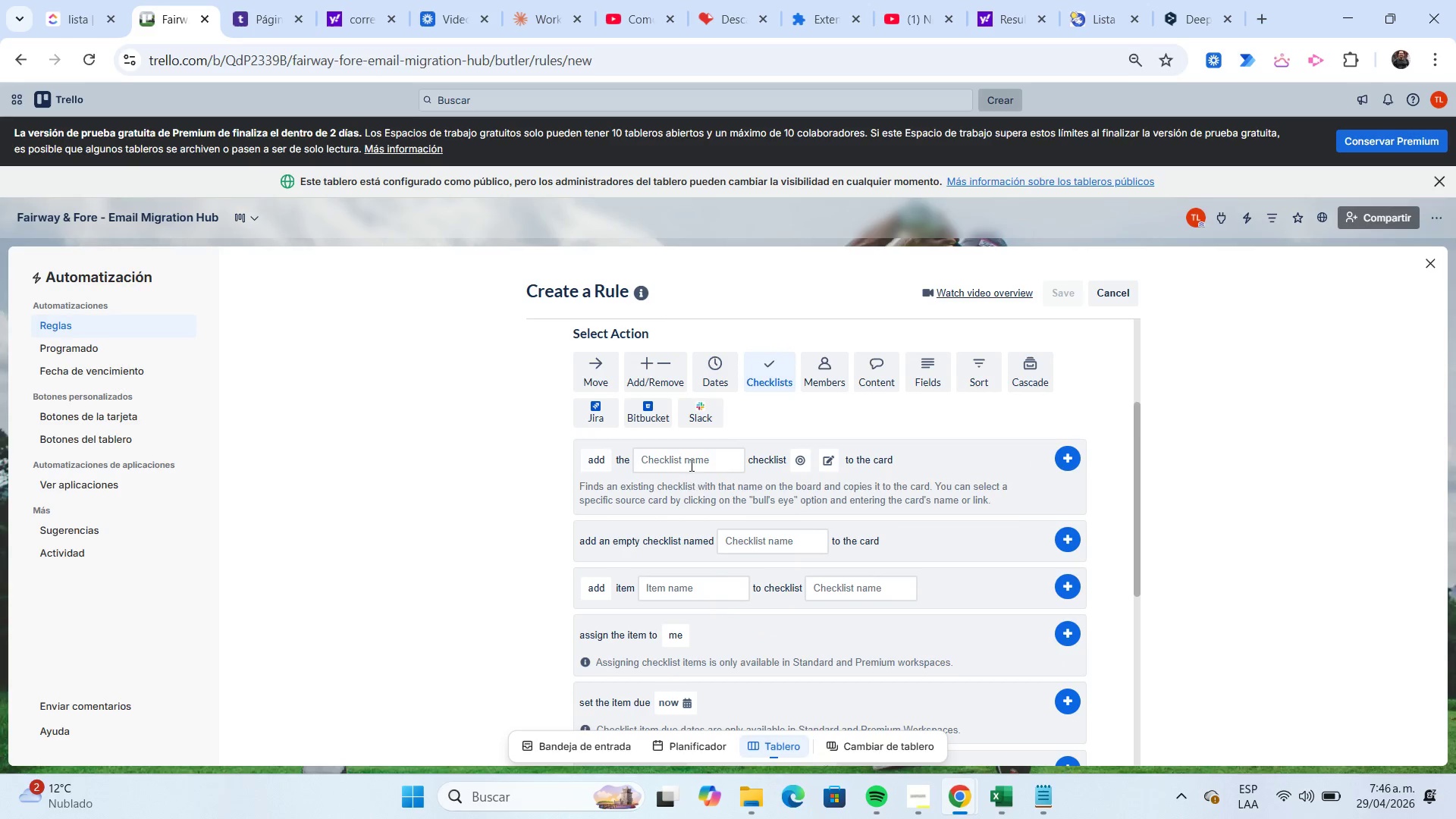 
left_click([686, 459])
 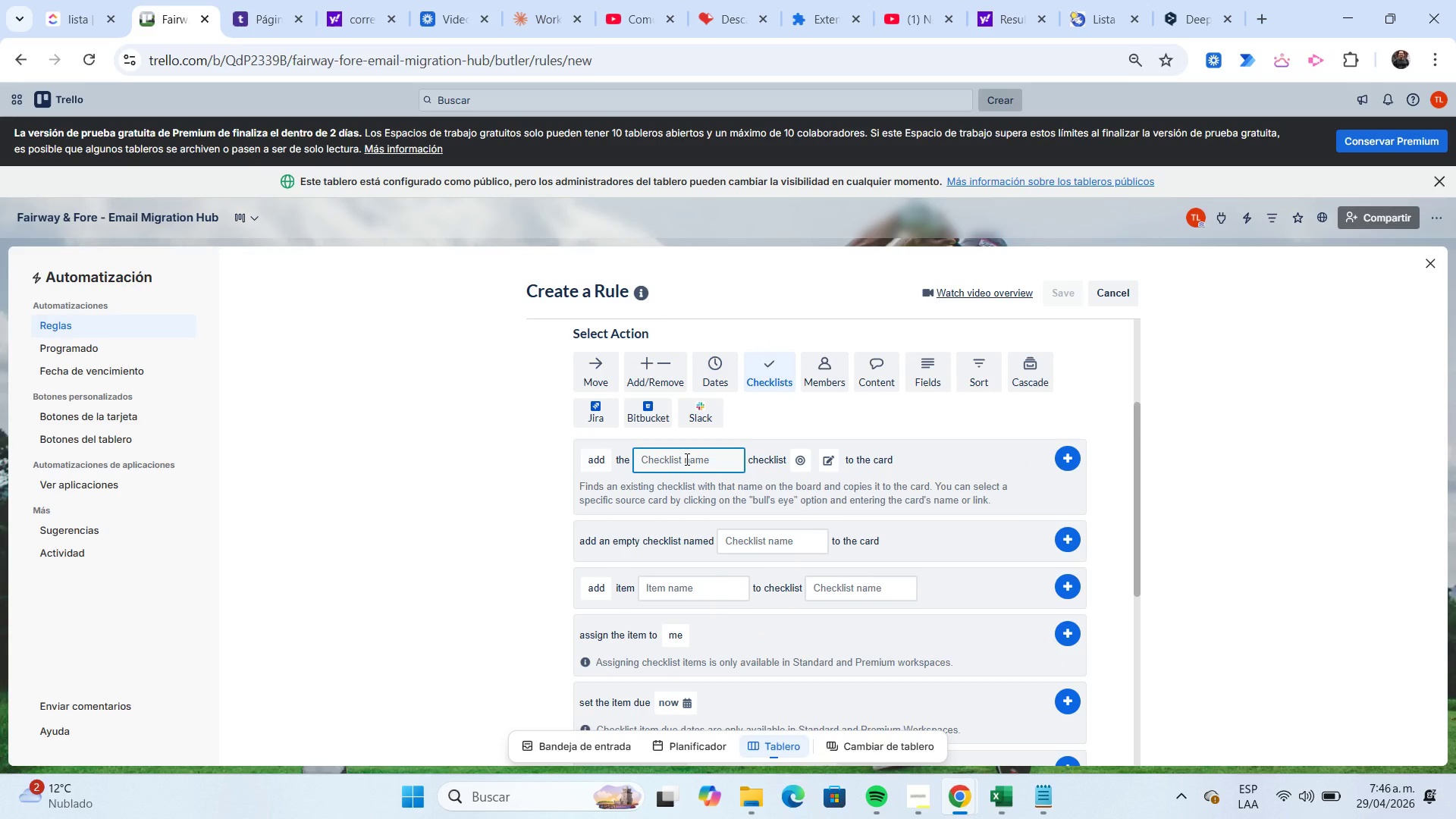 
key(Control+V)
 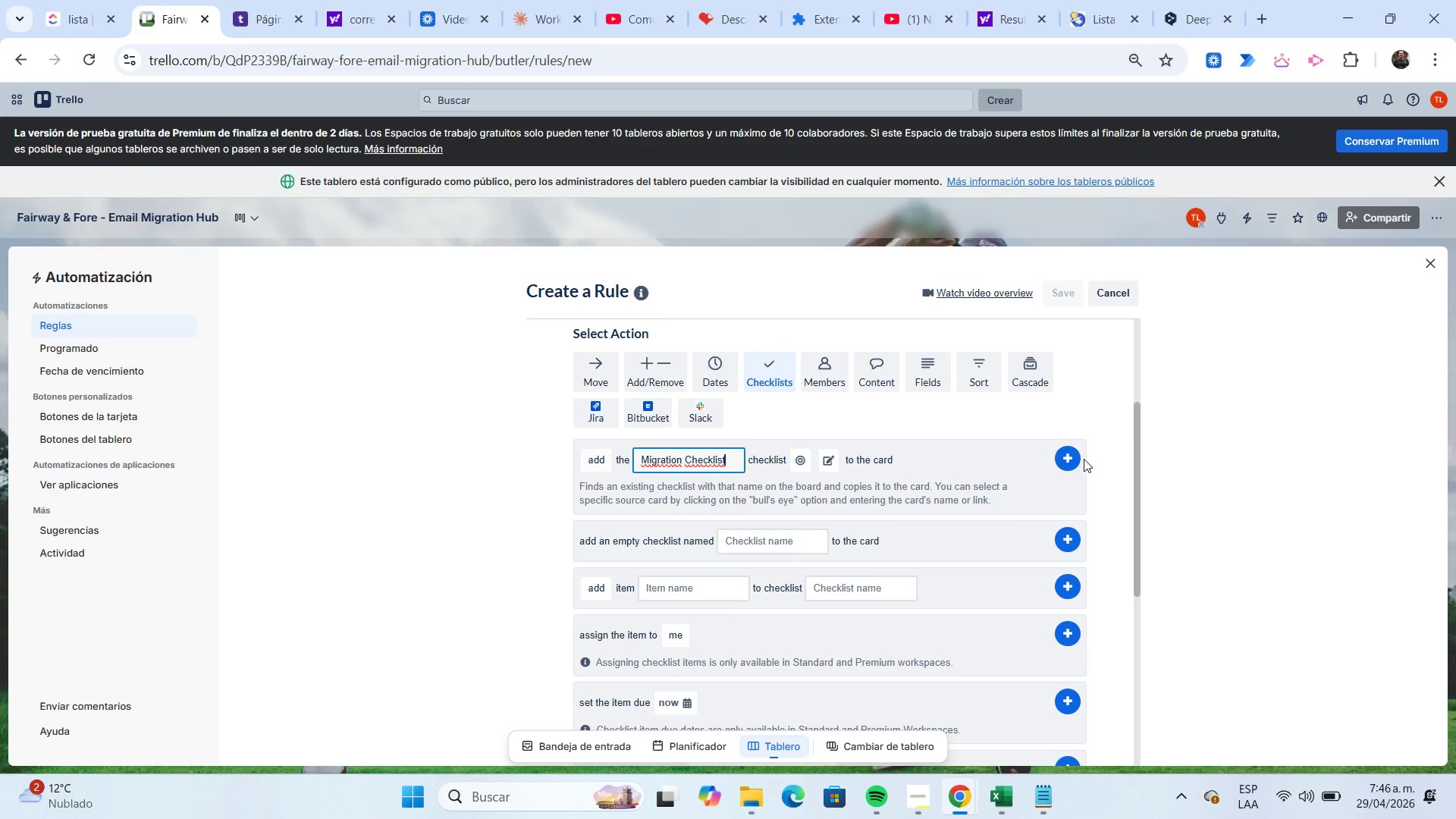 
left_click([1074, 457])
 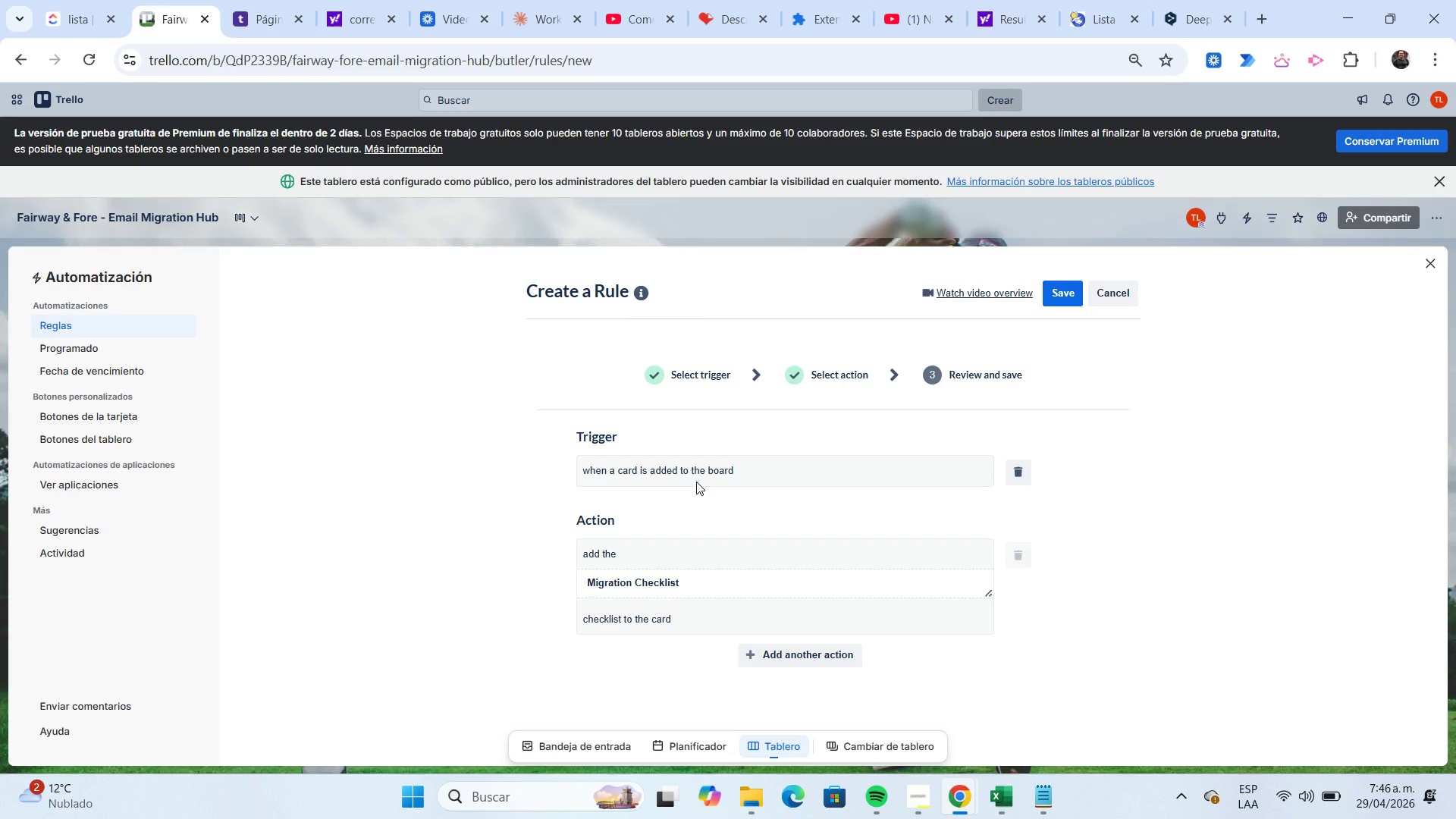 
wait(10.44)
 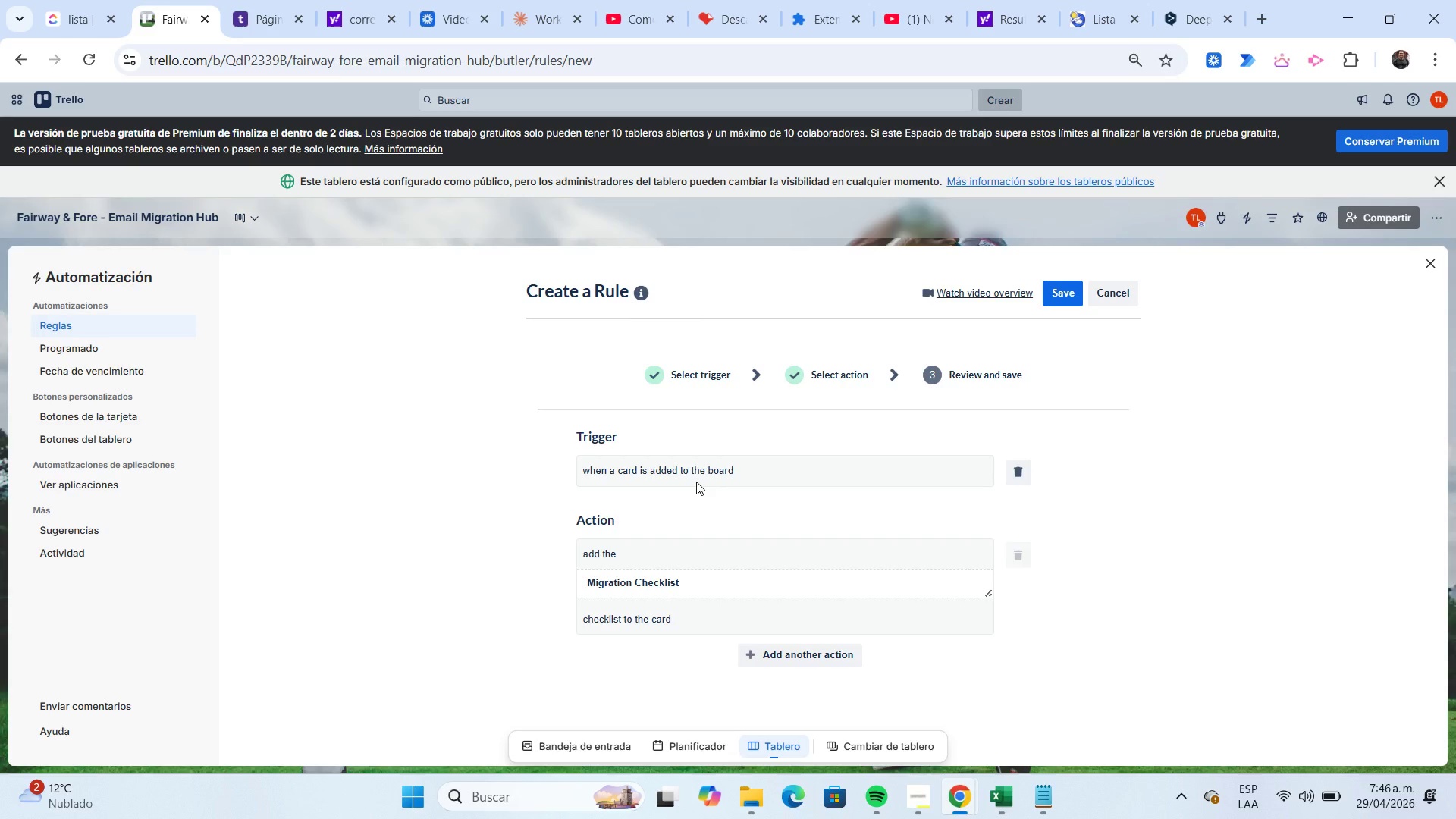 
left_click([1065, 303])
 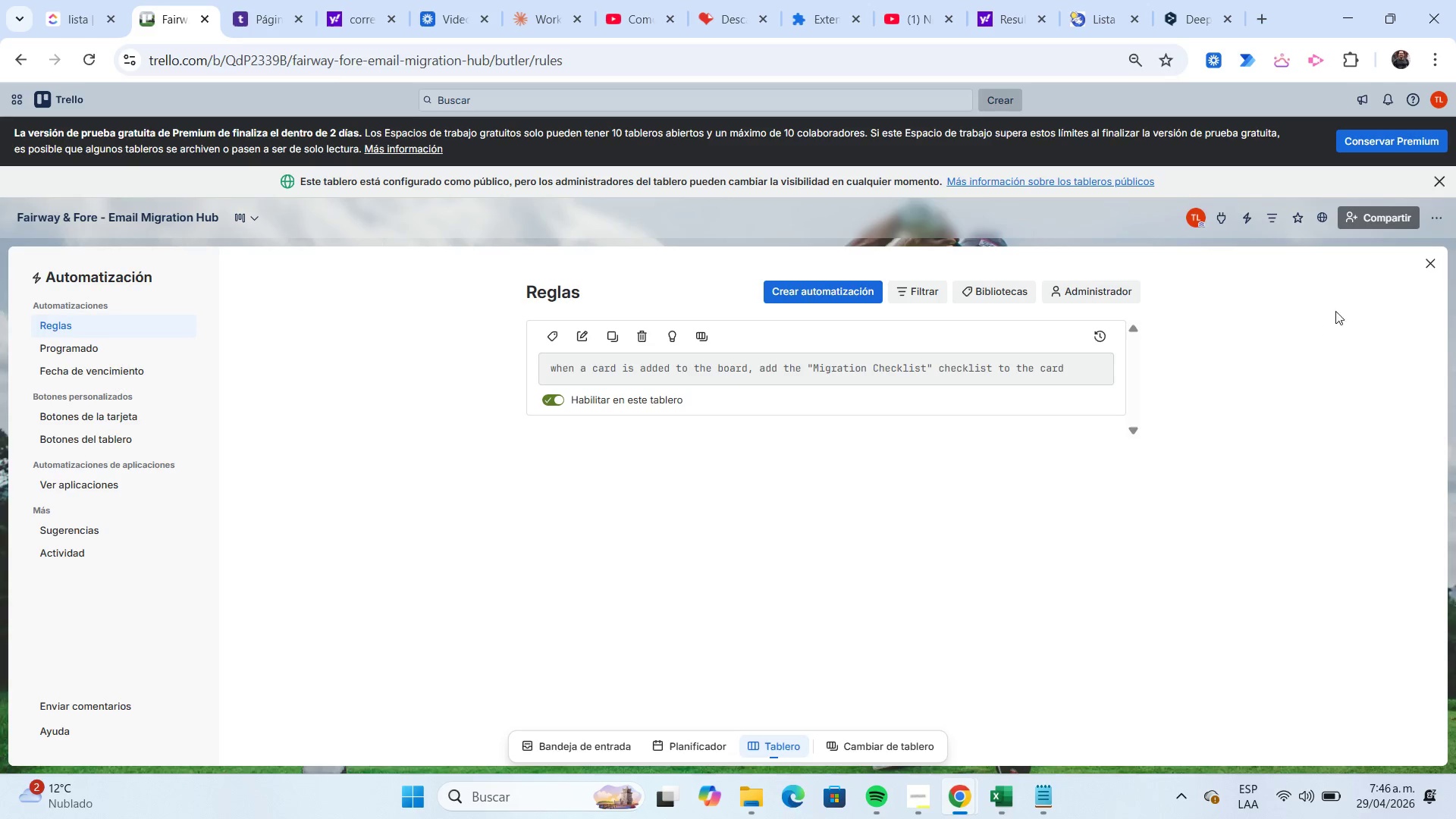 
left_click([1421, 268])
 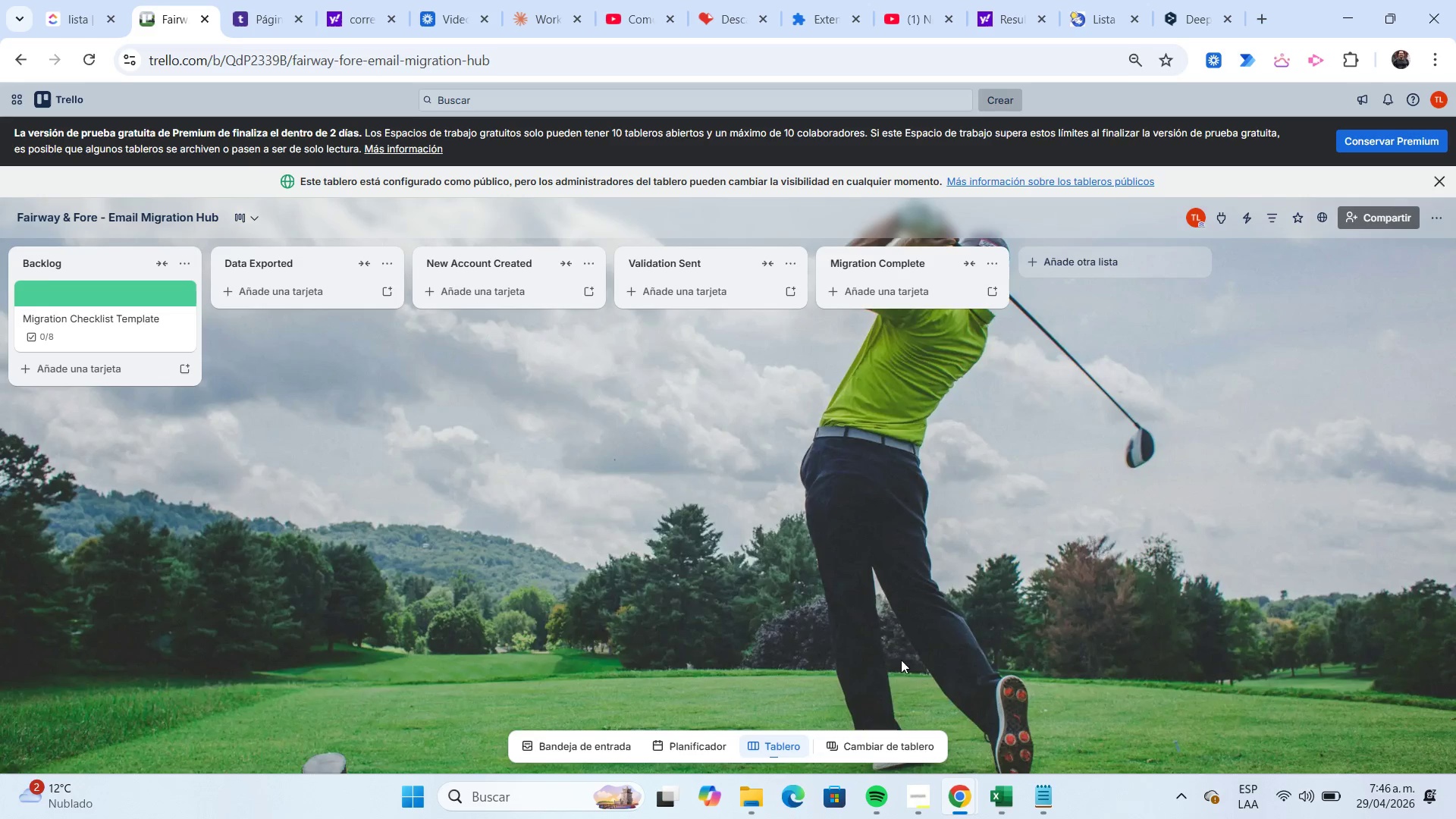 
left_click([913, 794])